 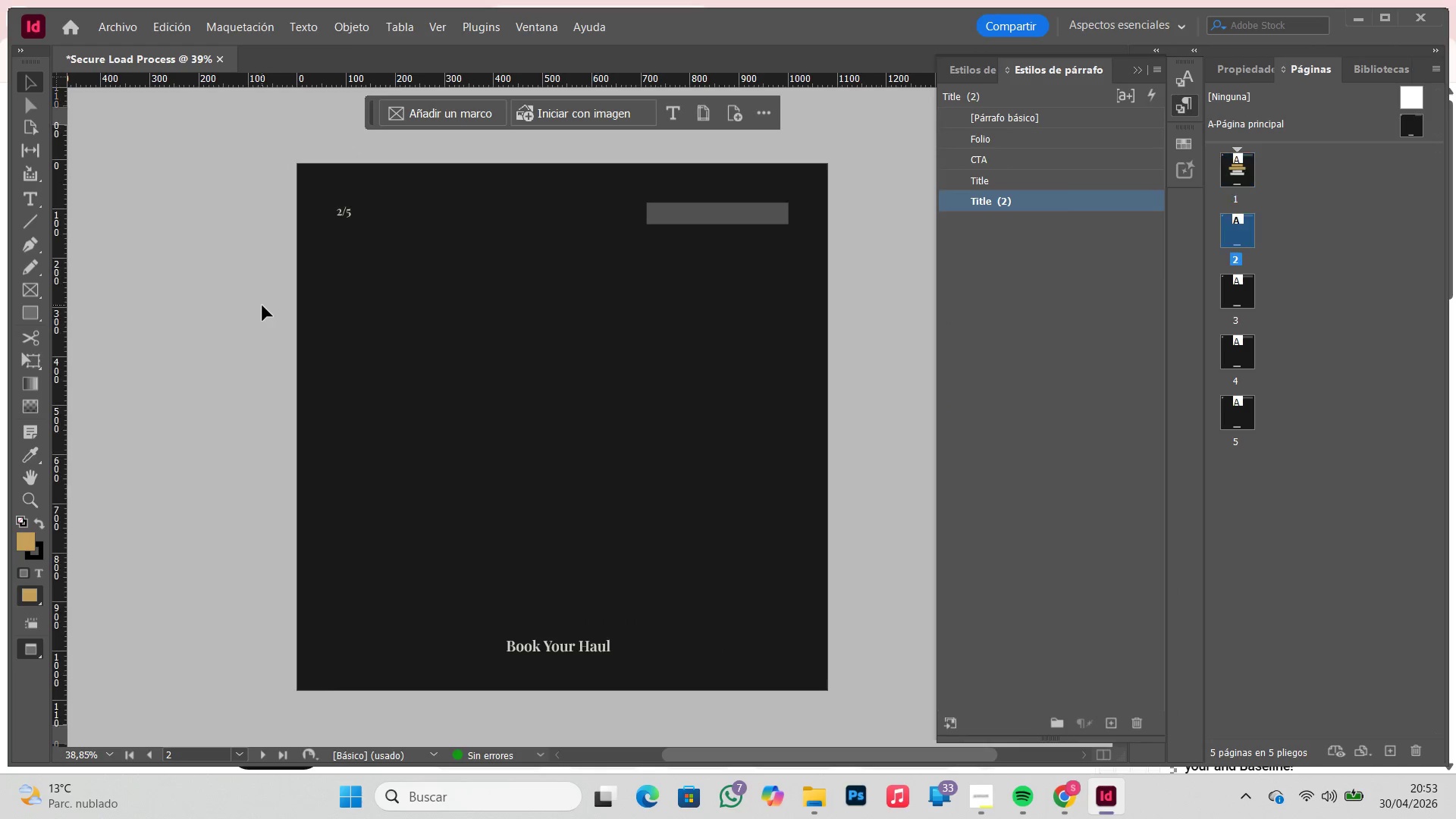 
key(W)
 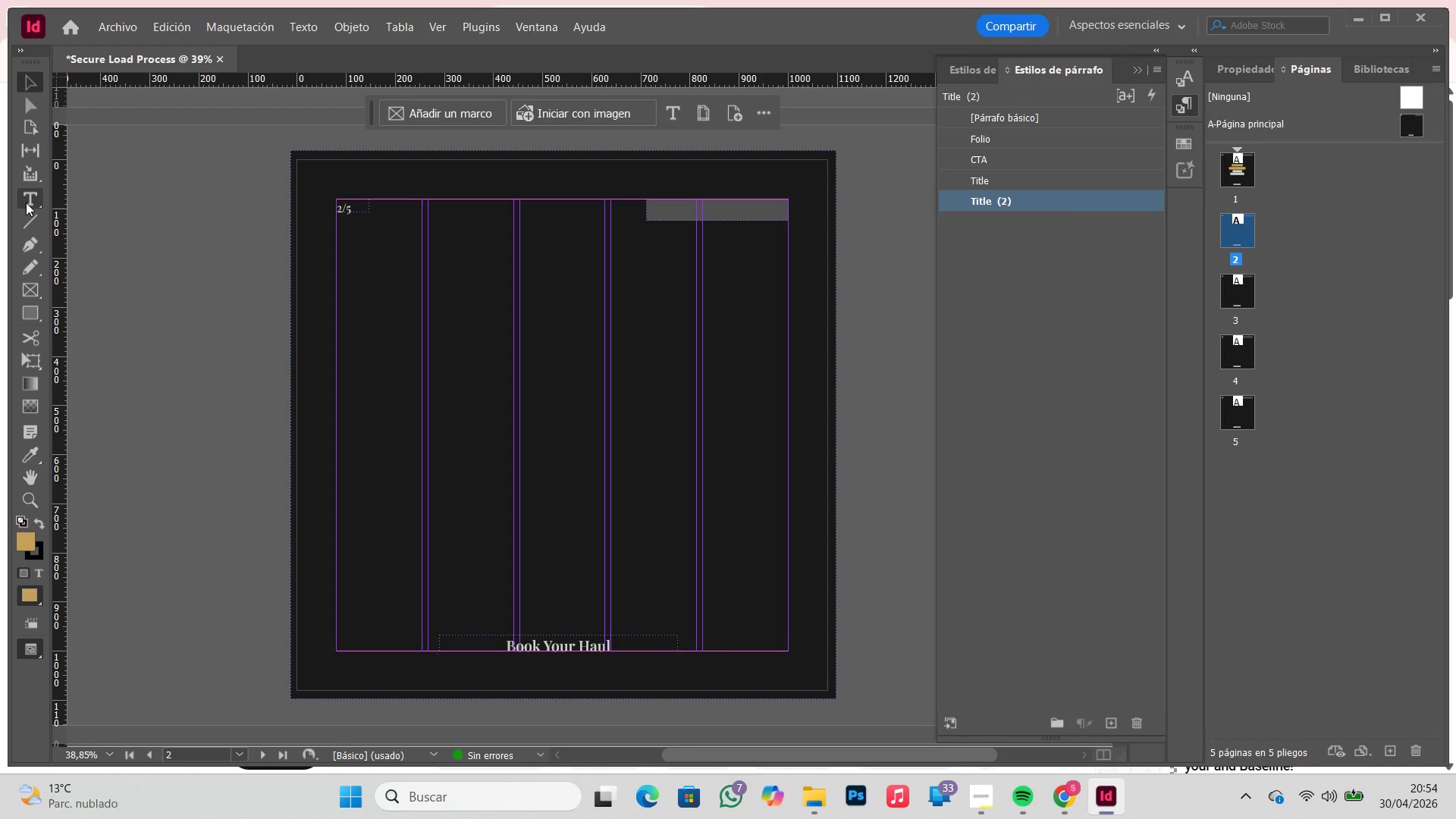 
left_click([30, 200])
 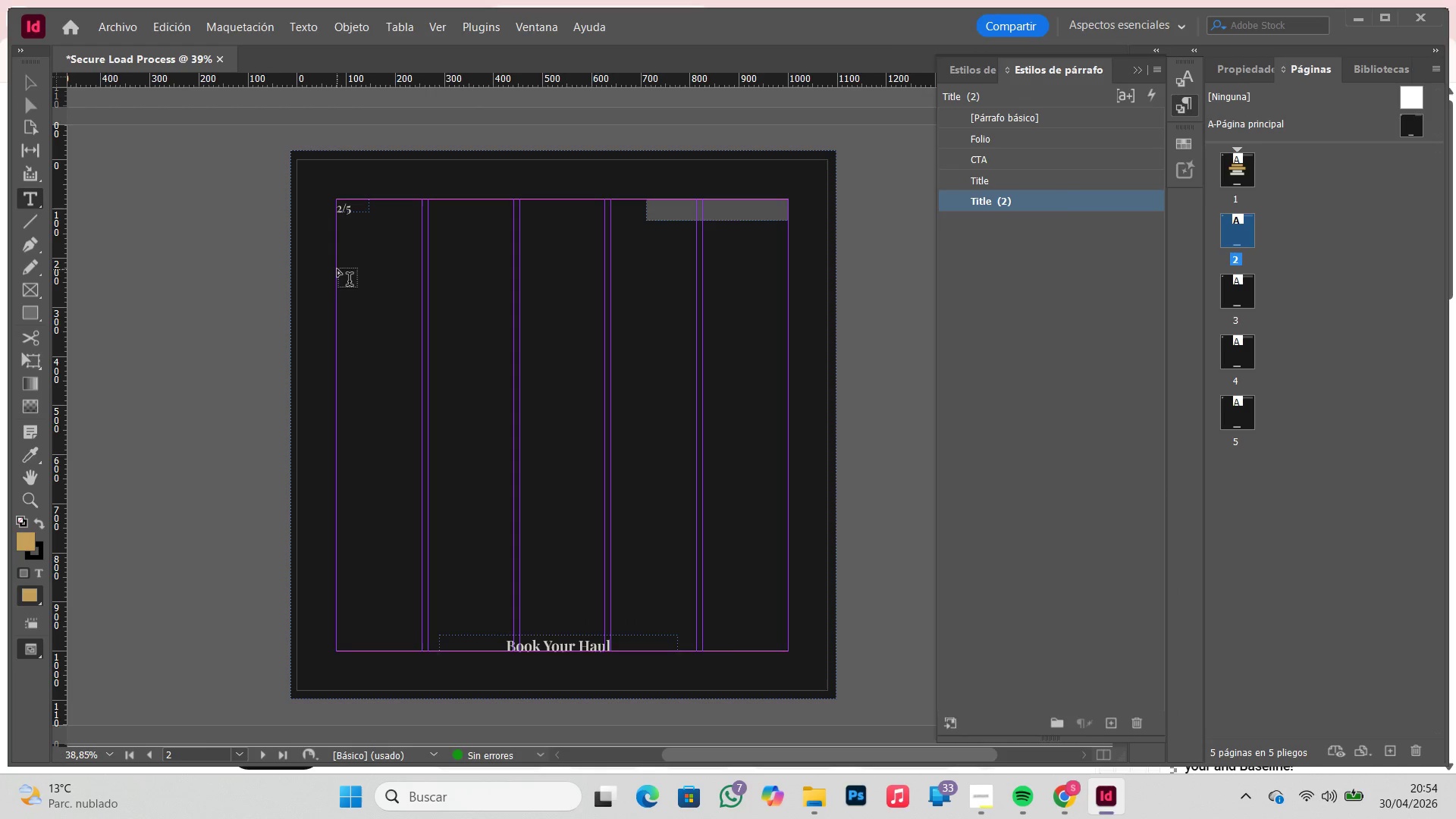 
left_click_drag(start_coordinate=[338, 269], to_coordinate=[604, 366])
 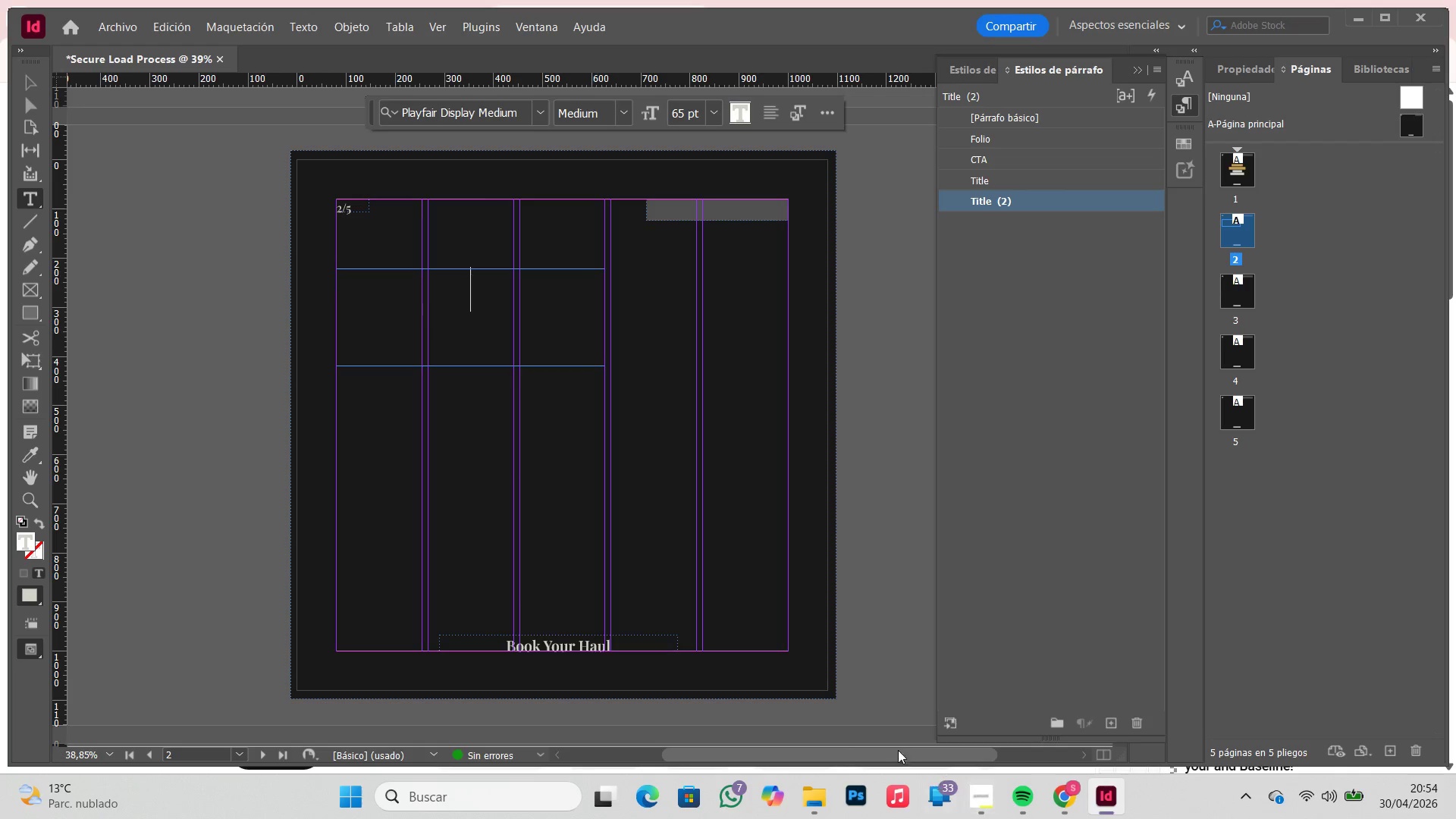 
left_click([974, 798])